 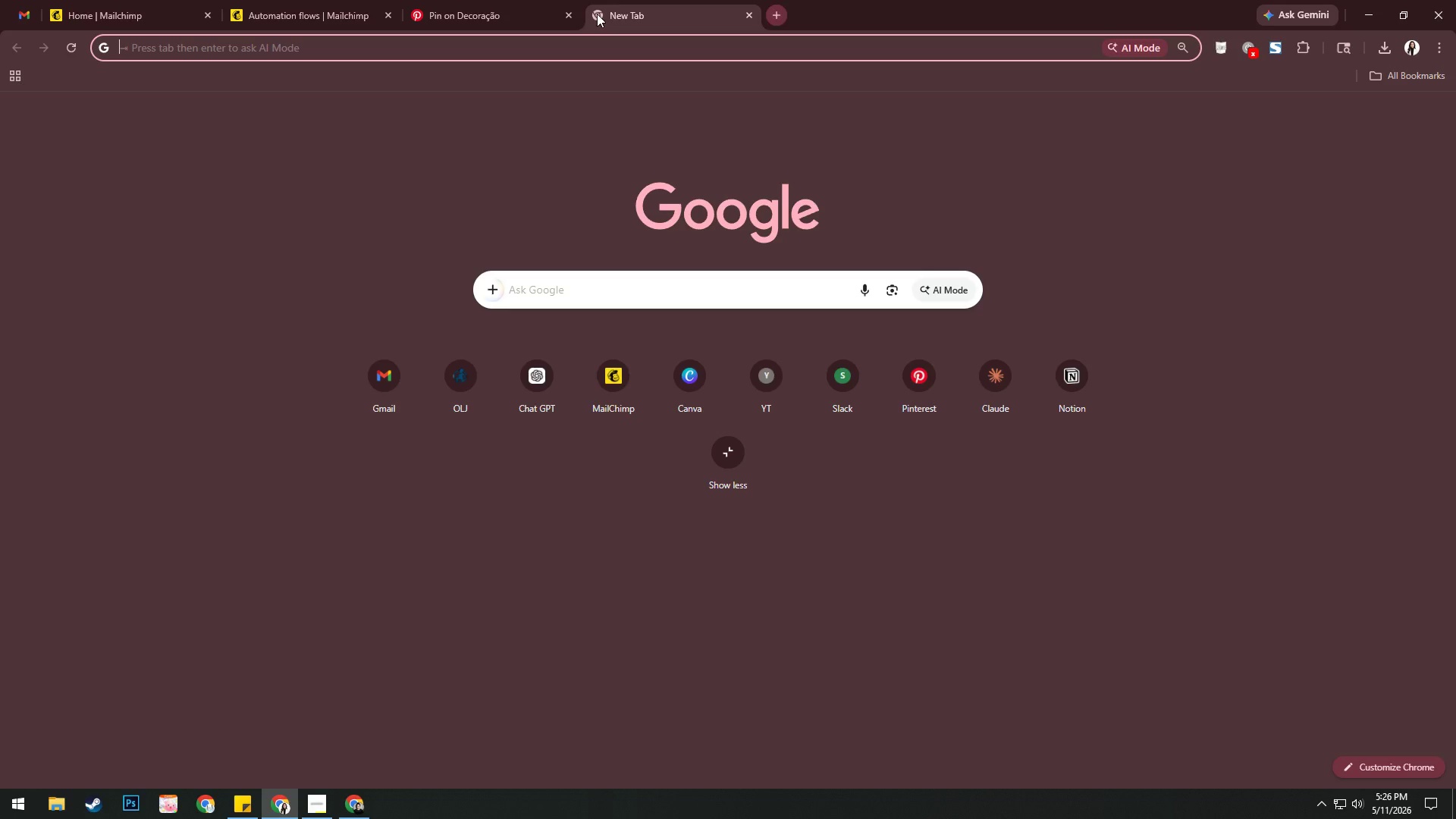 
left_click([682, 383])
 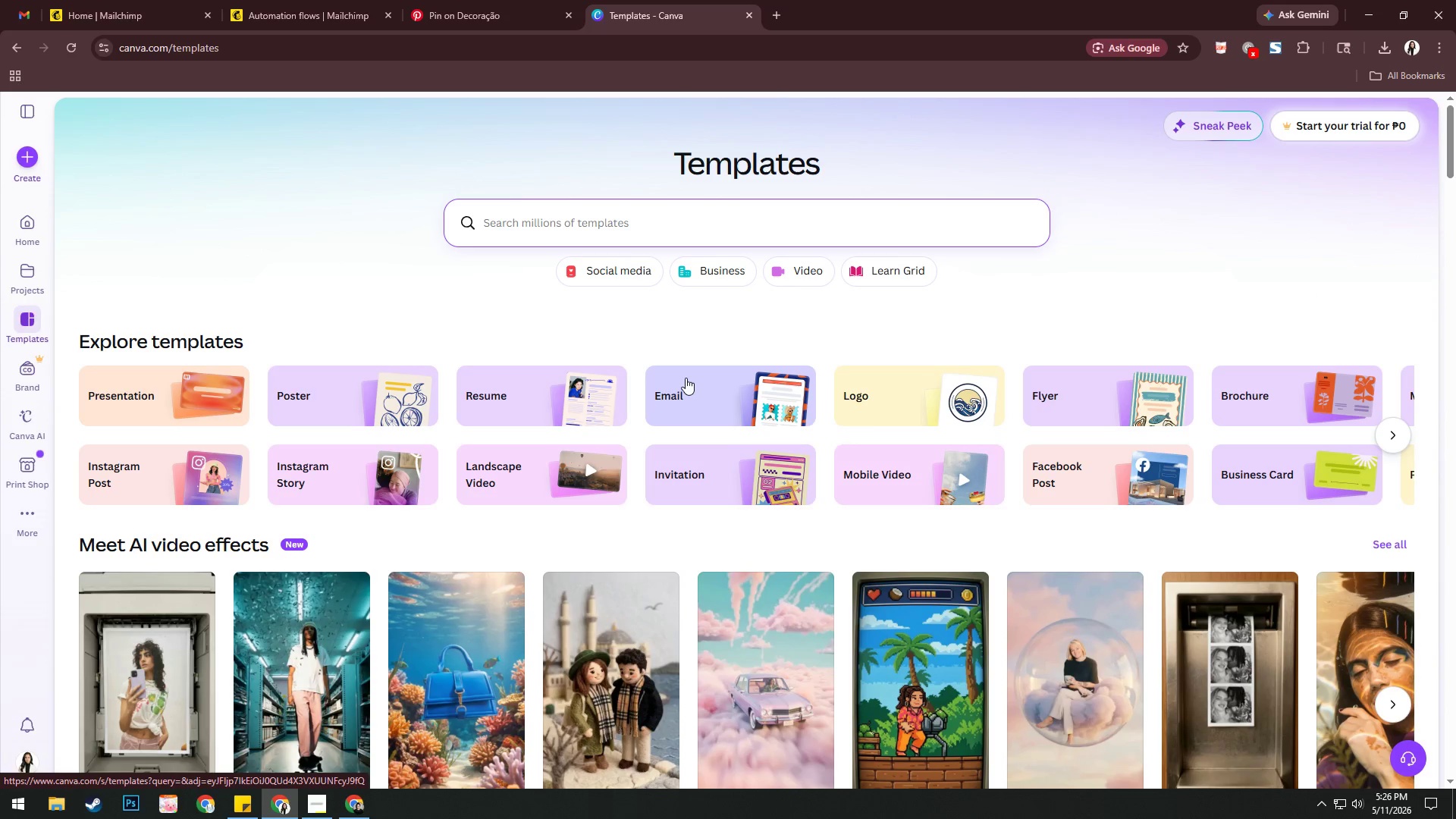 
wait(30.03)
 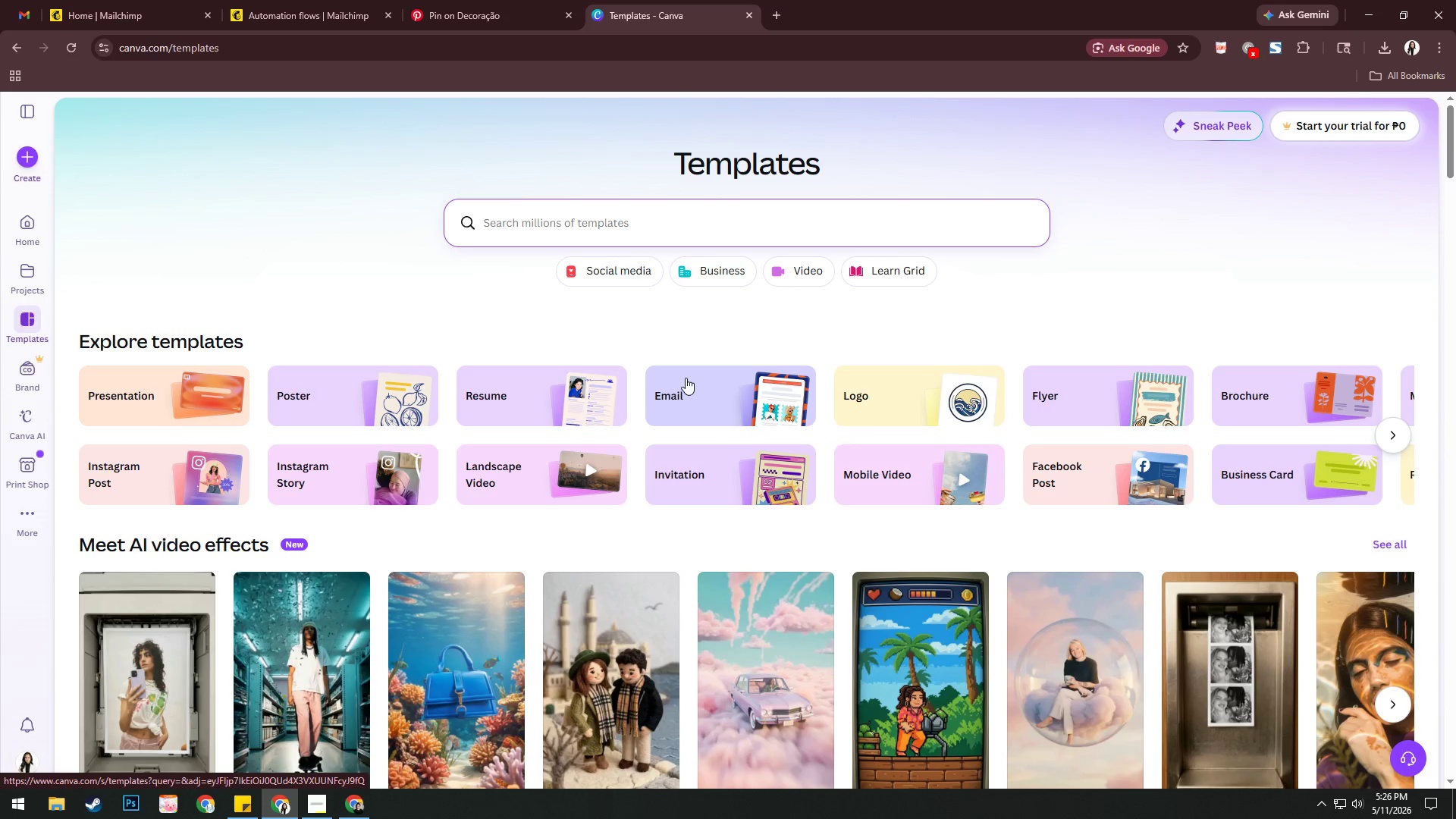 
left_click([412, 123])
 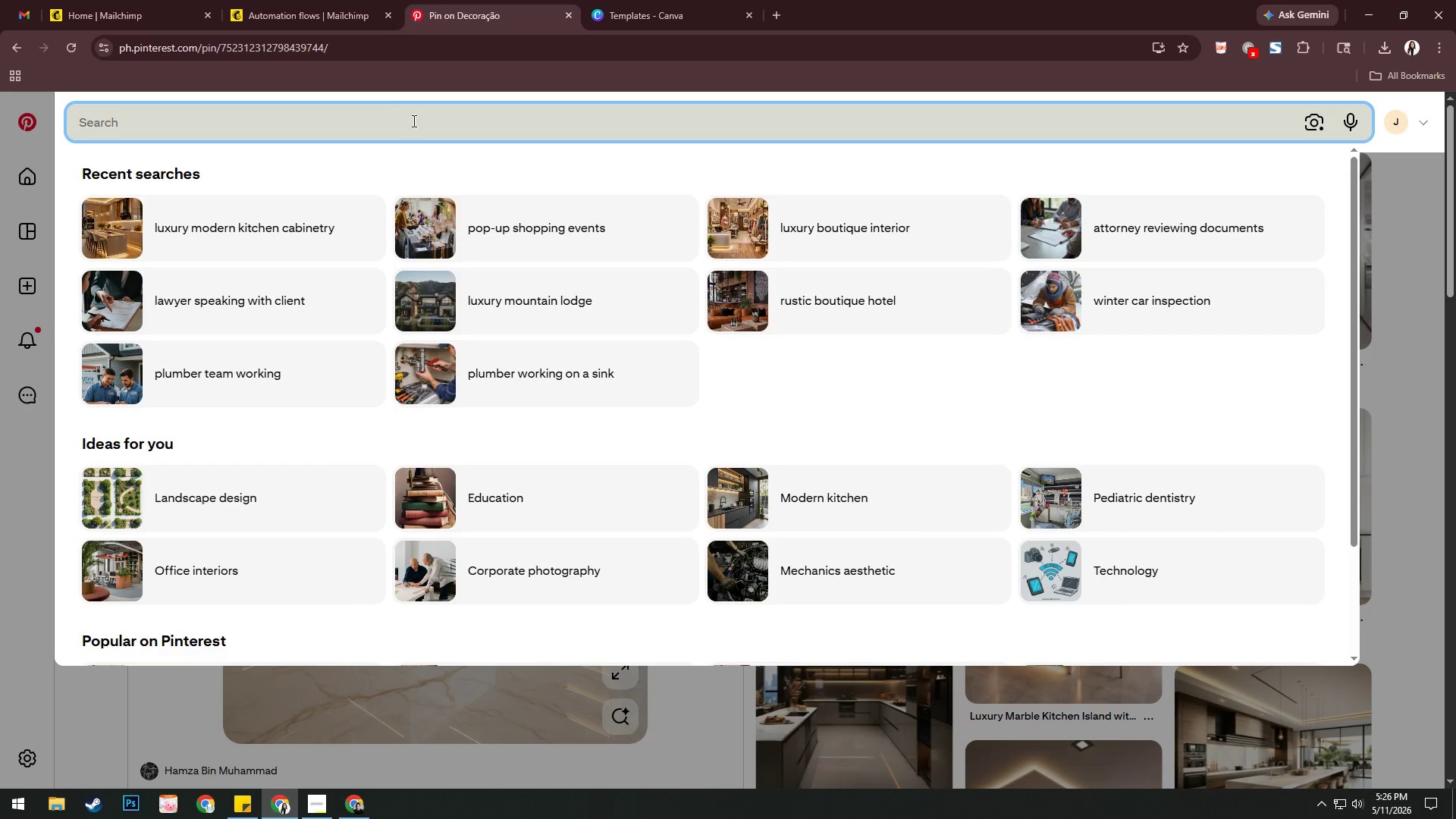 
type(professional business tea)
 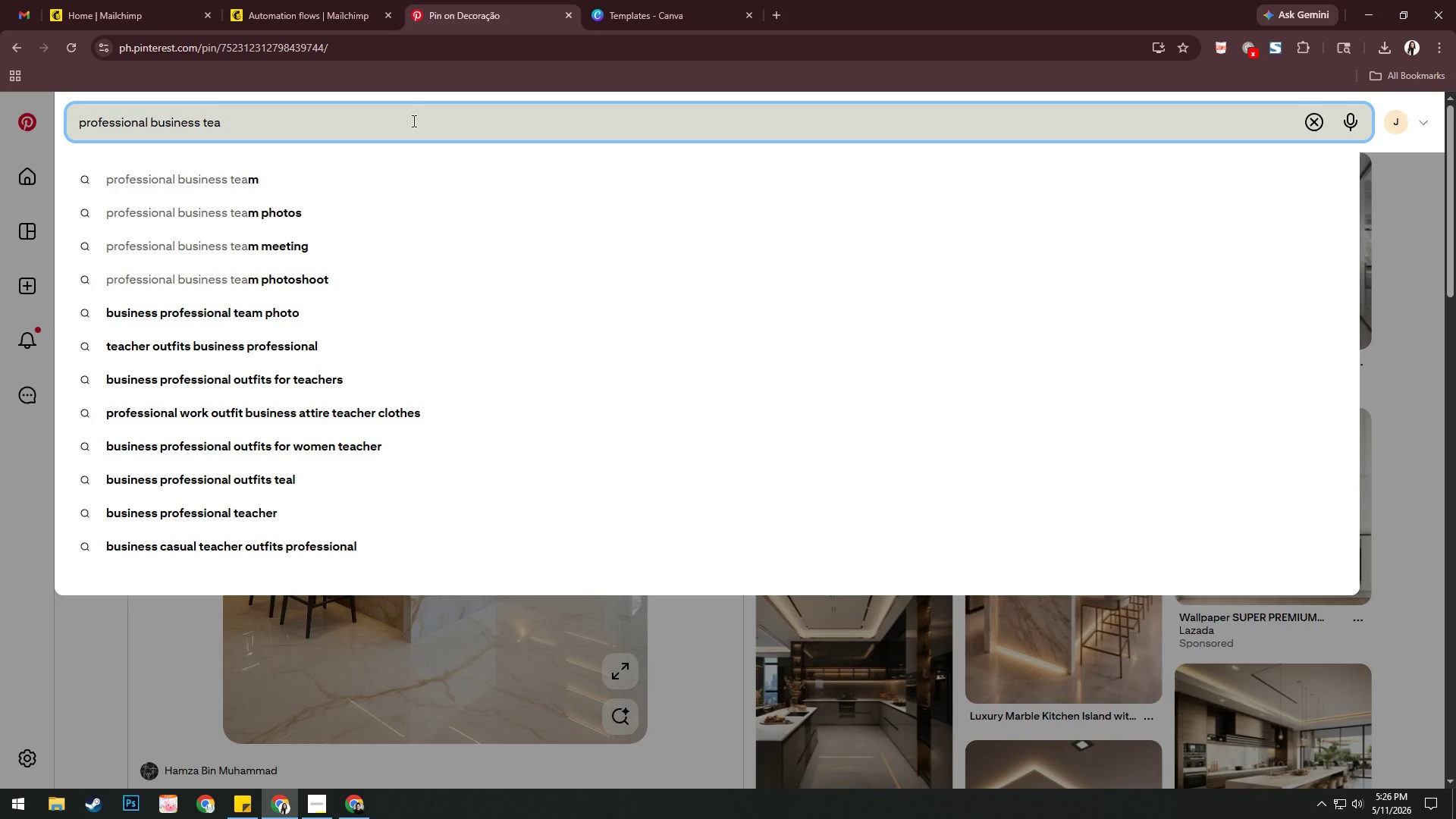 
key(ArrowDown)
 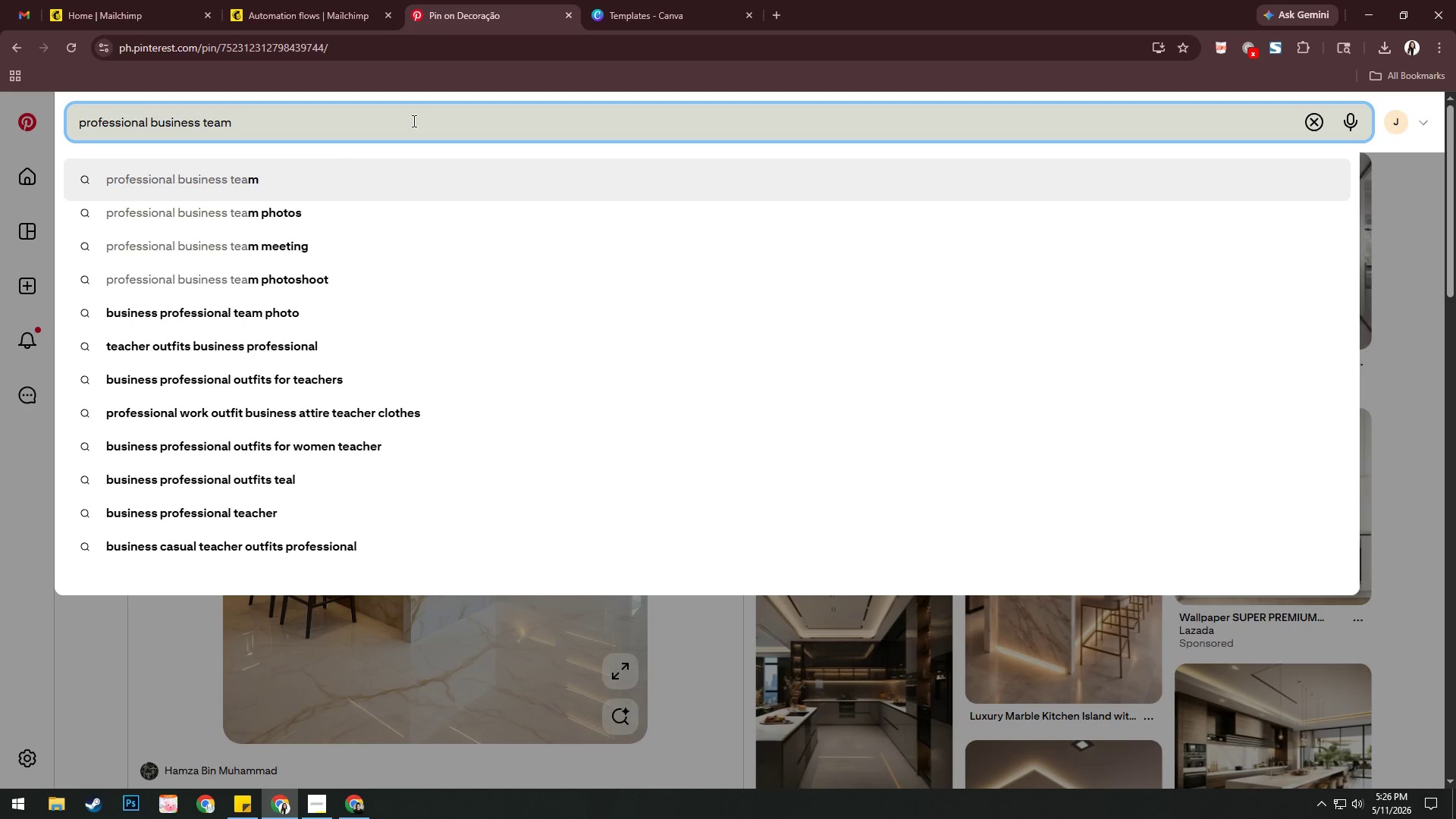 
key(Enter)
 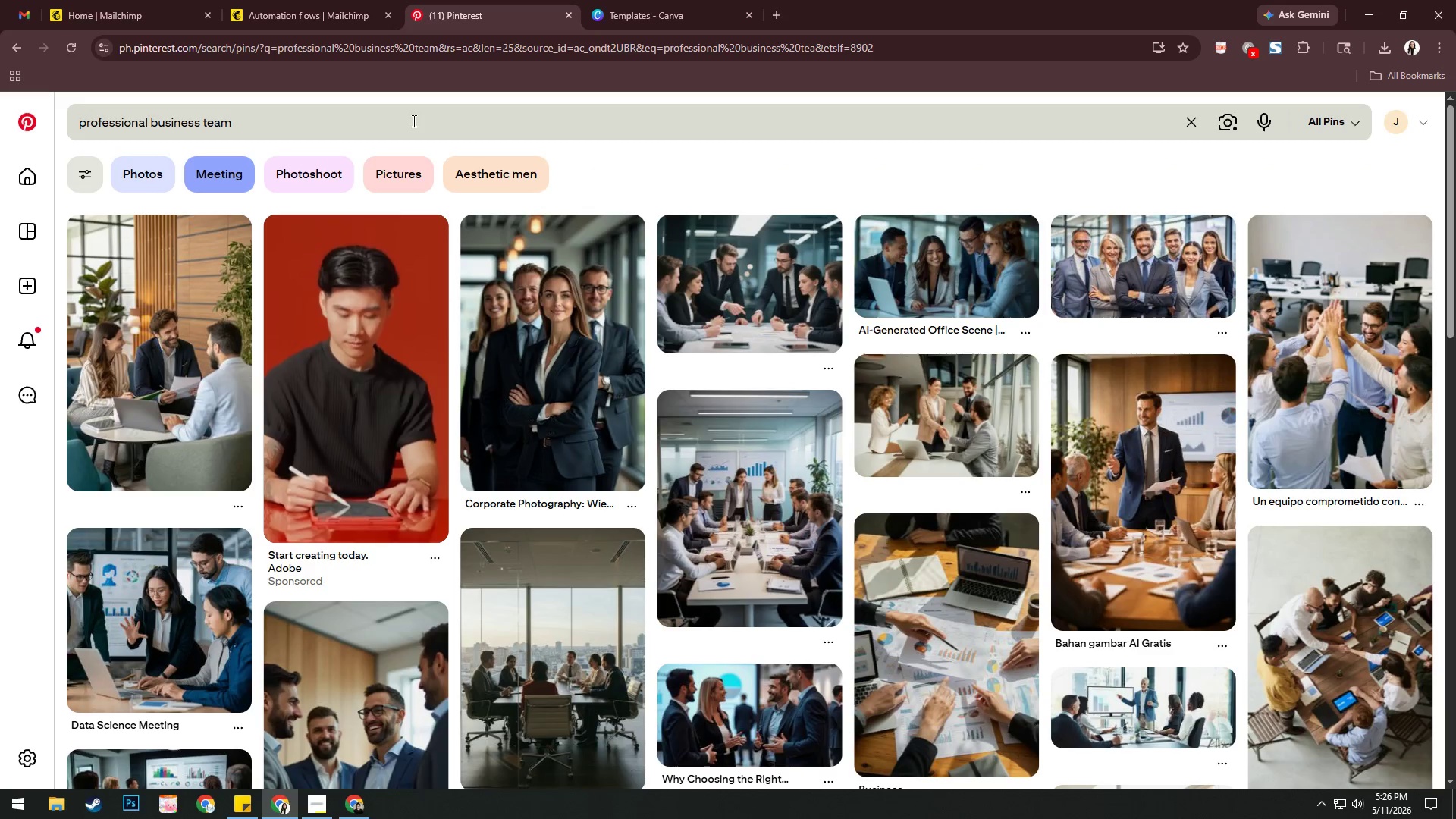 
wait(9.84)
 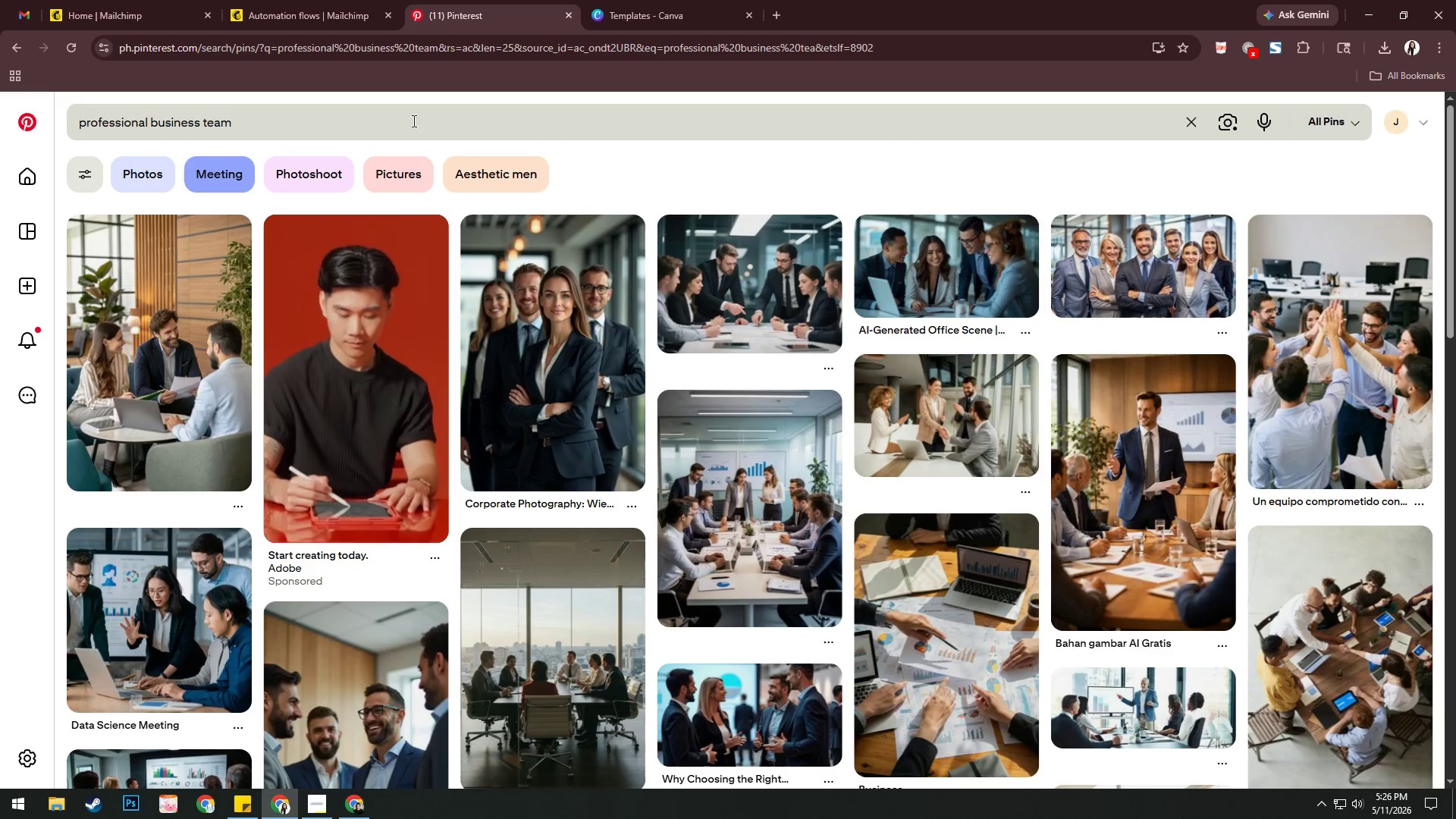 
left_click([630, 0])
 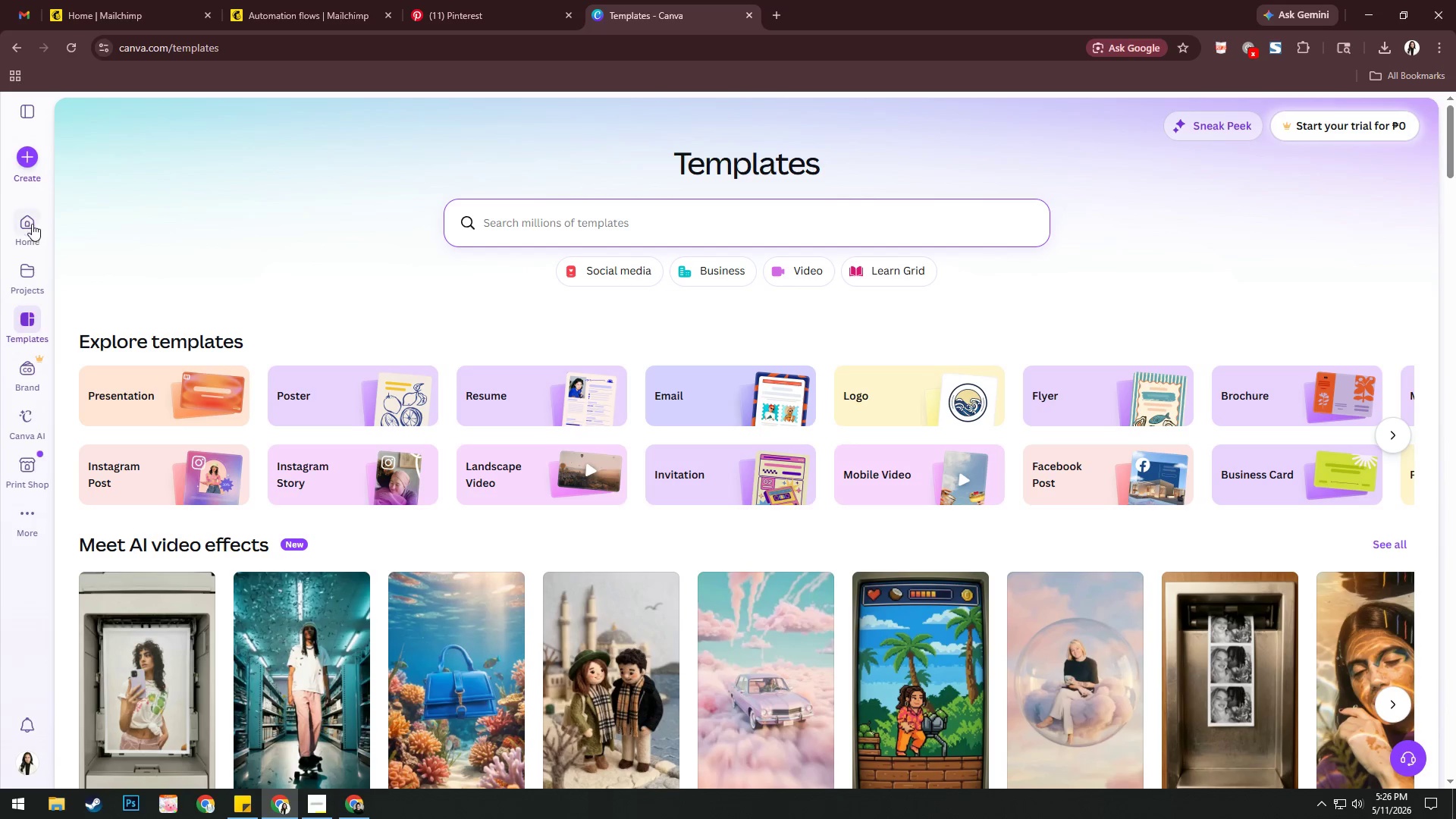 
left_click([37, 158])
 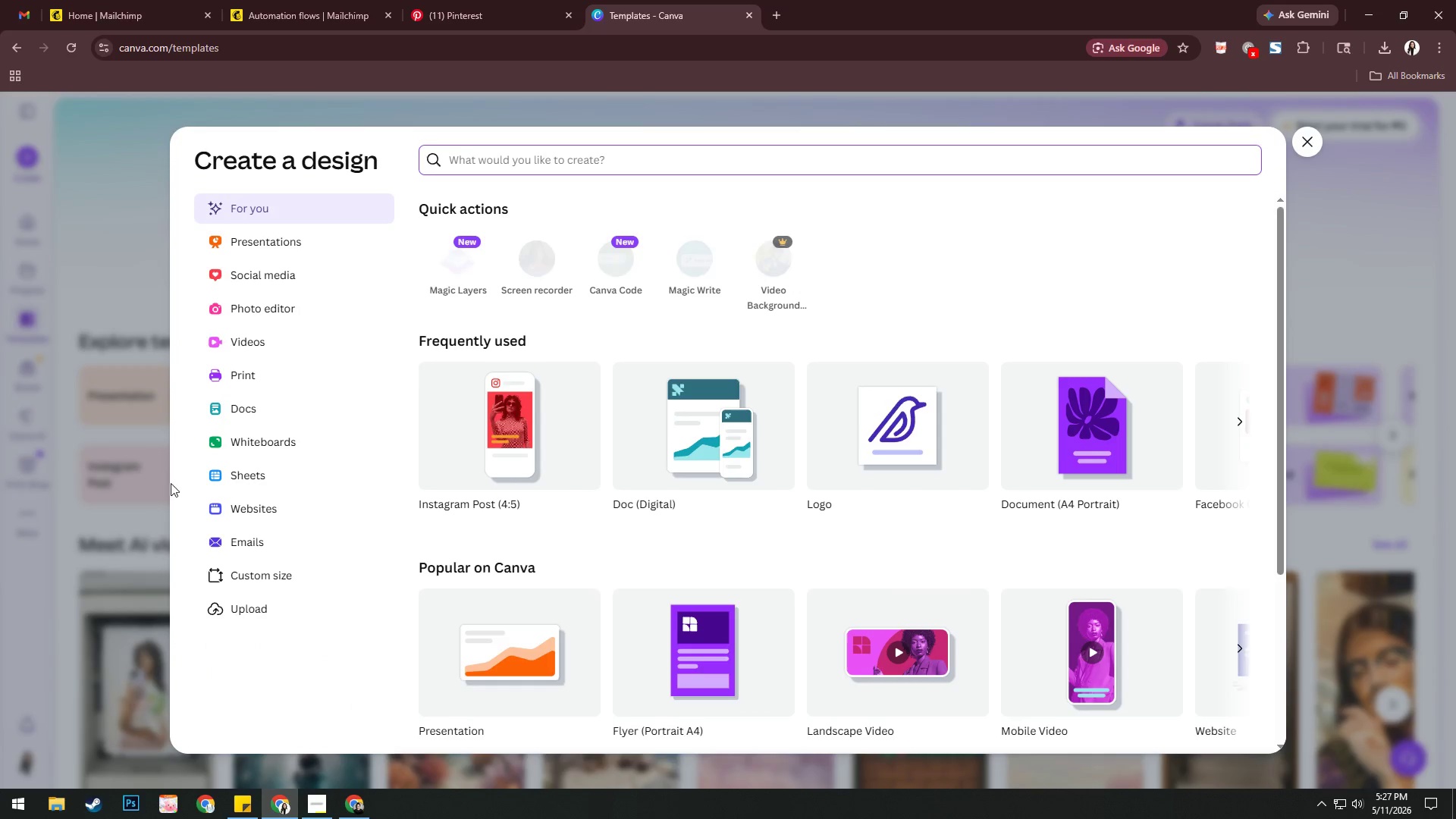 
left_click([286, 578])
 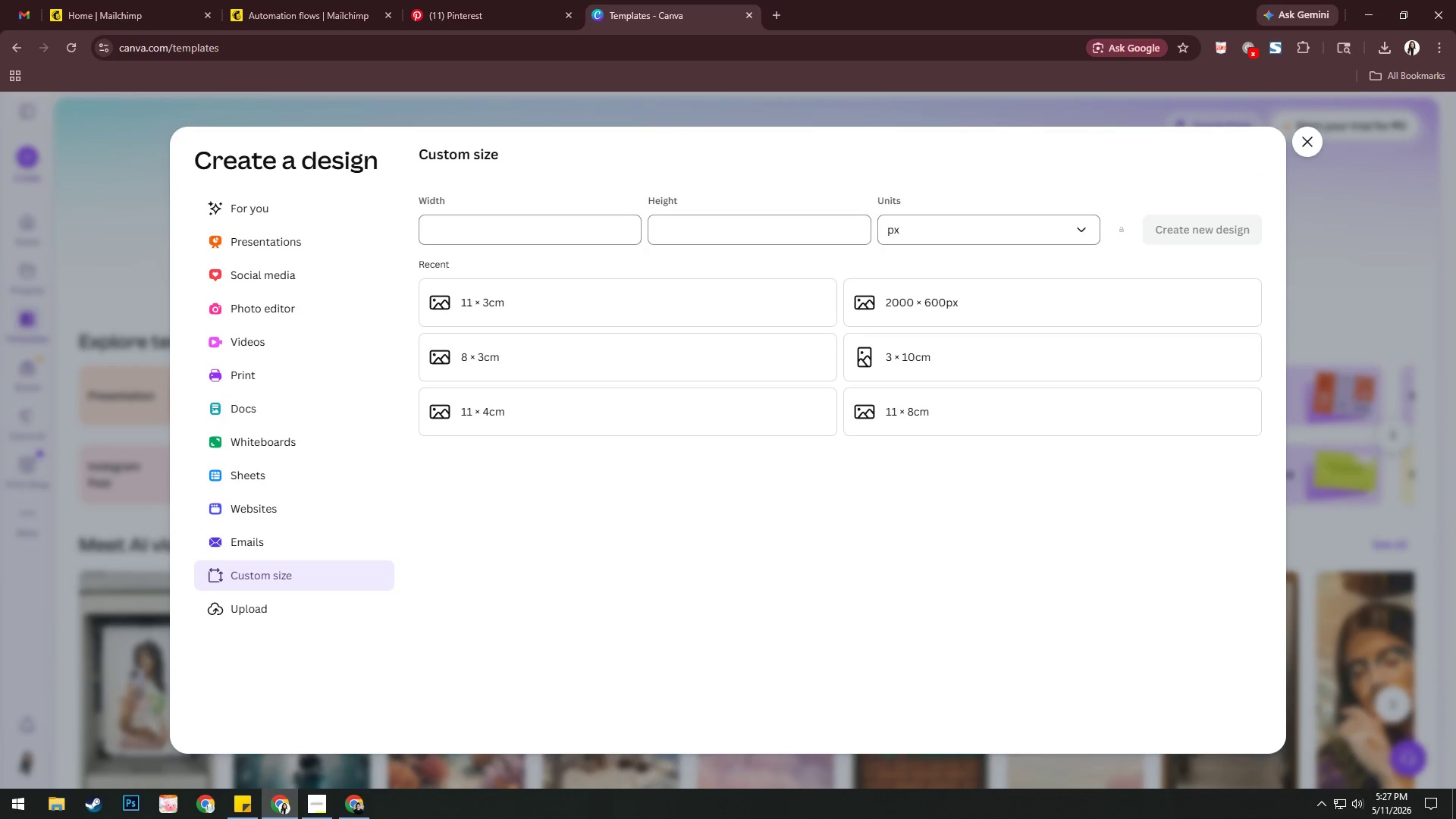 
left_click([320, 797])